 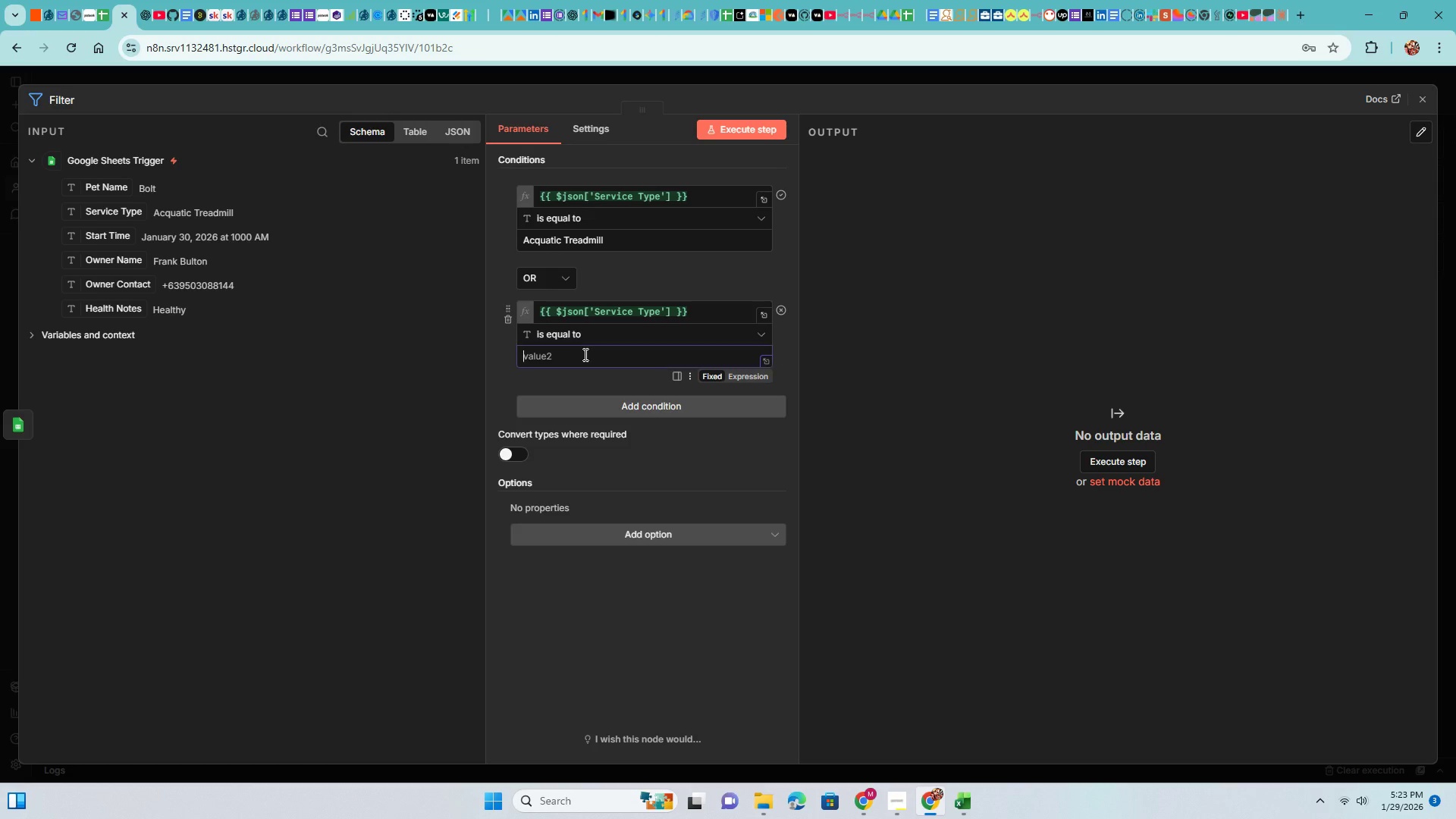 
key(Control+V)
 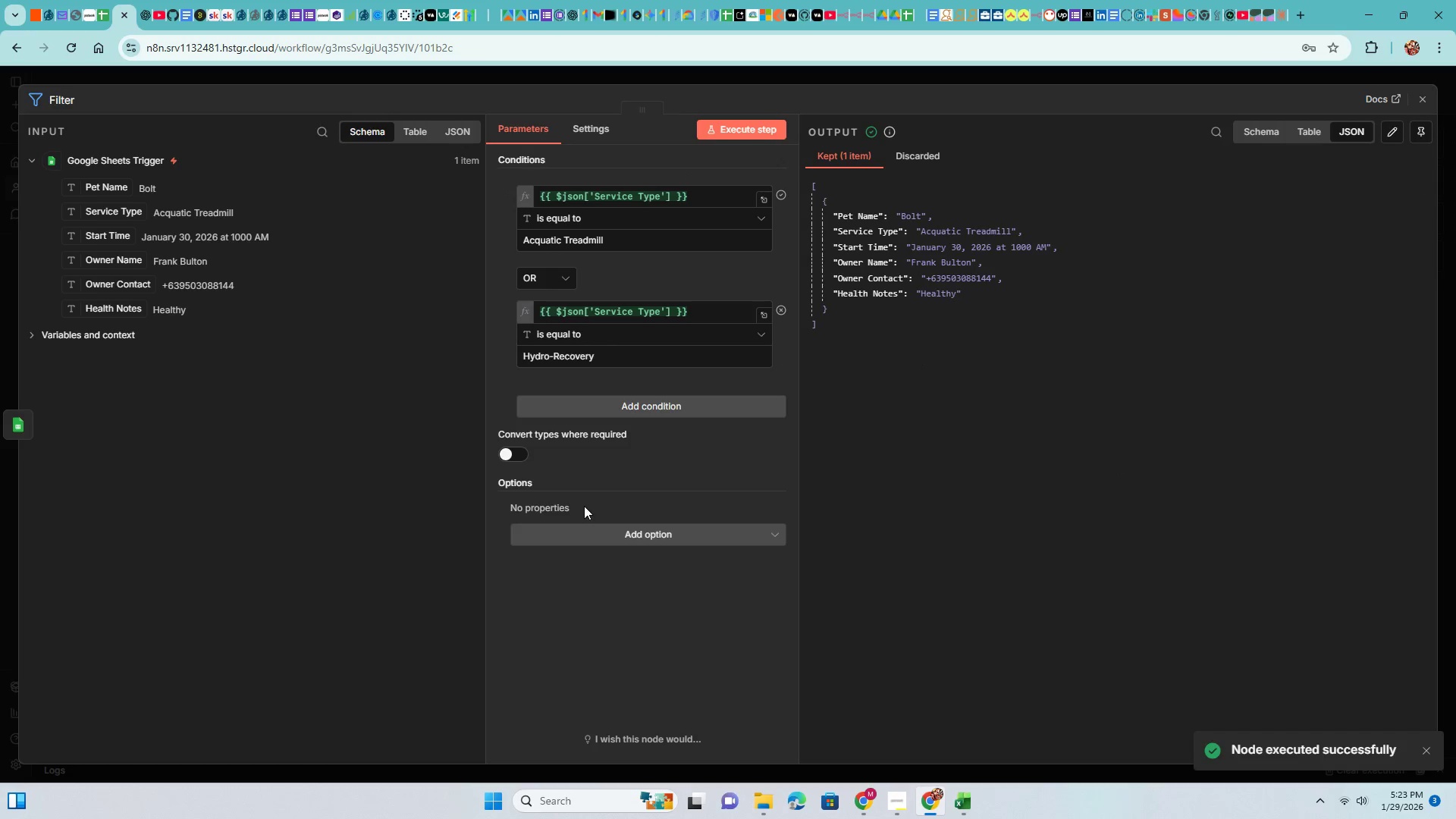 
wait(5.44)
 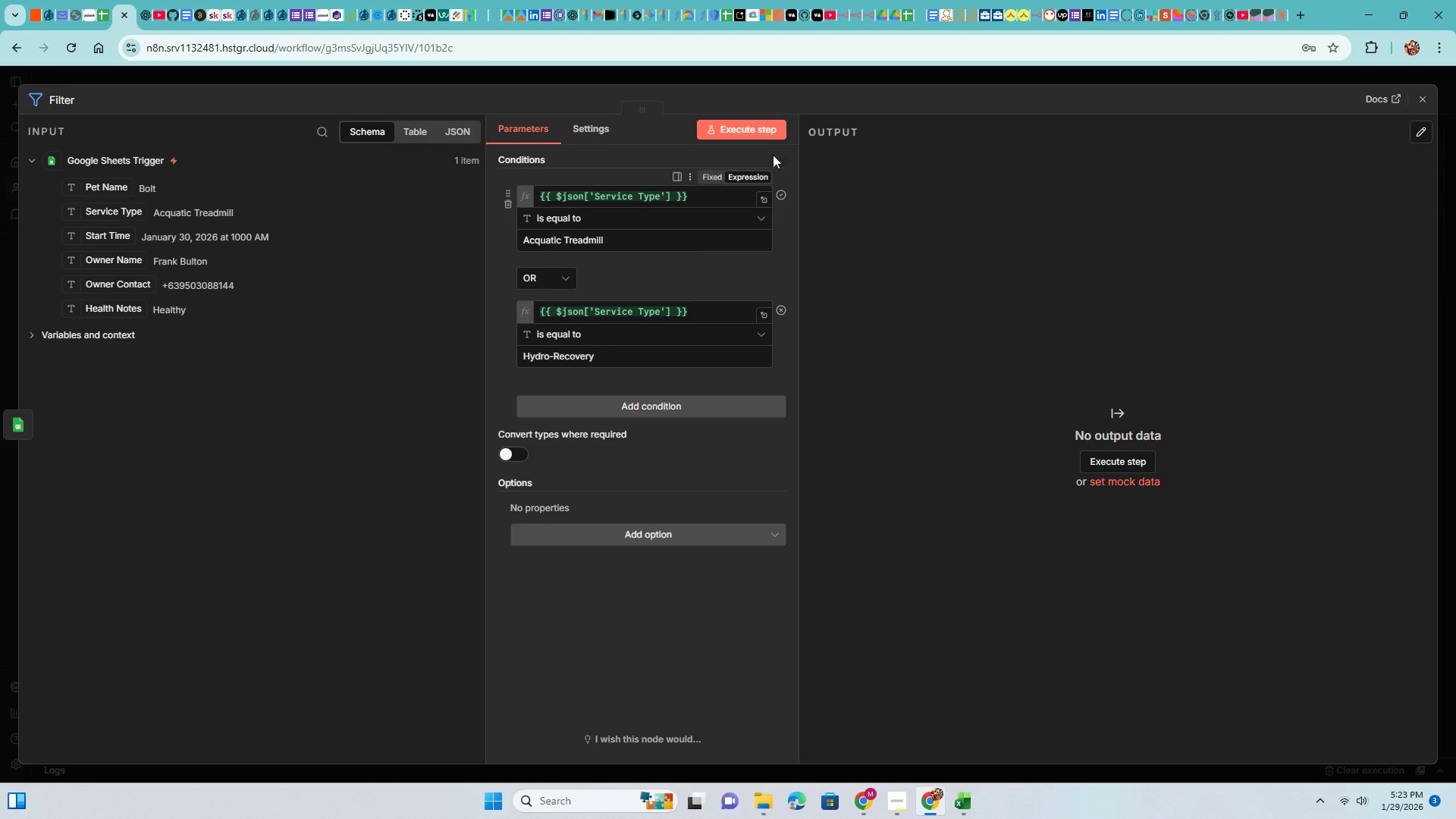 
left_click([472, 69])
 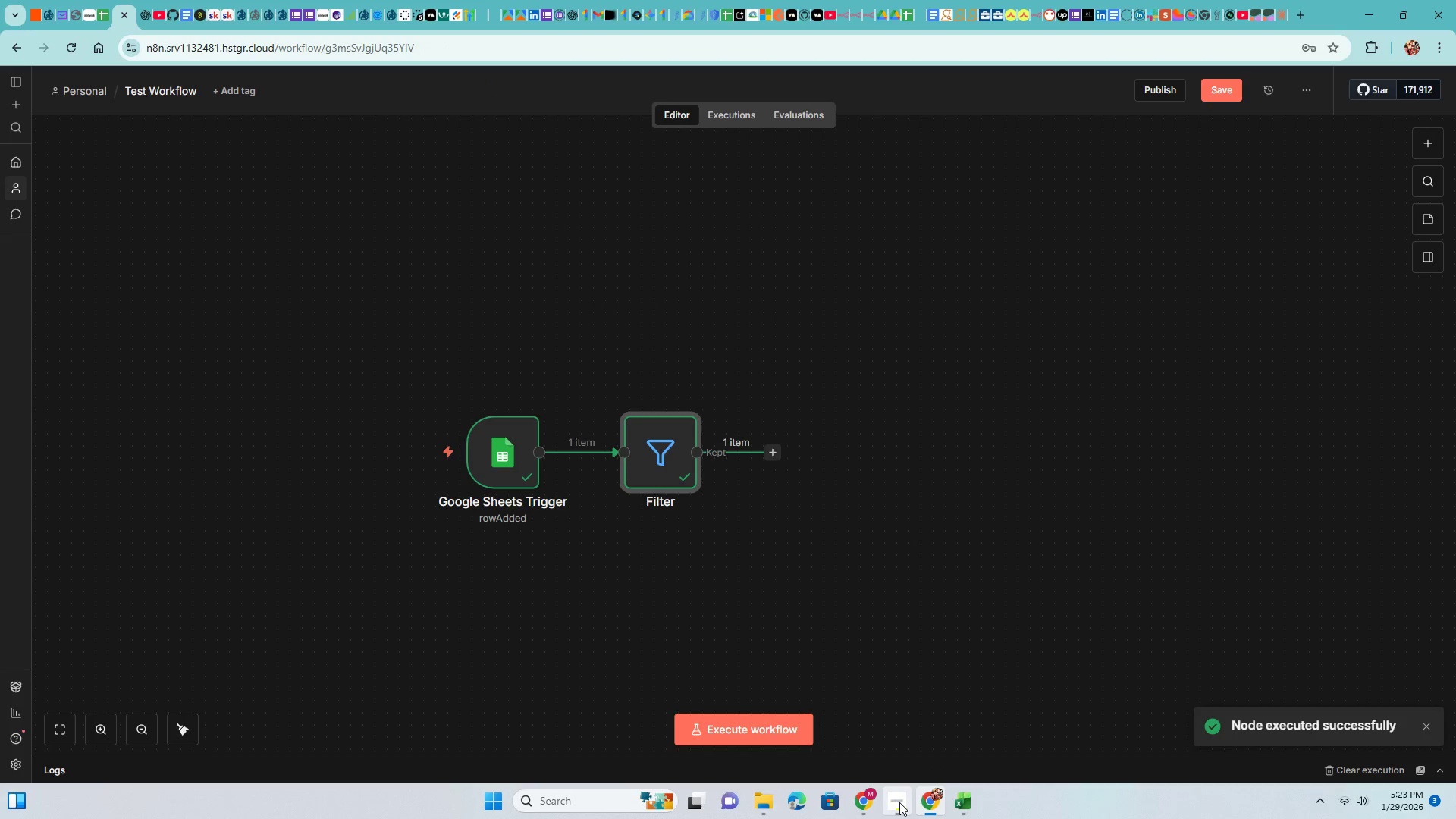 
left_click([898, 800])